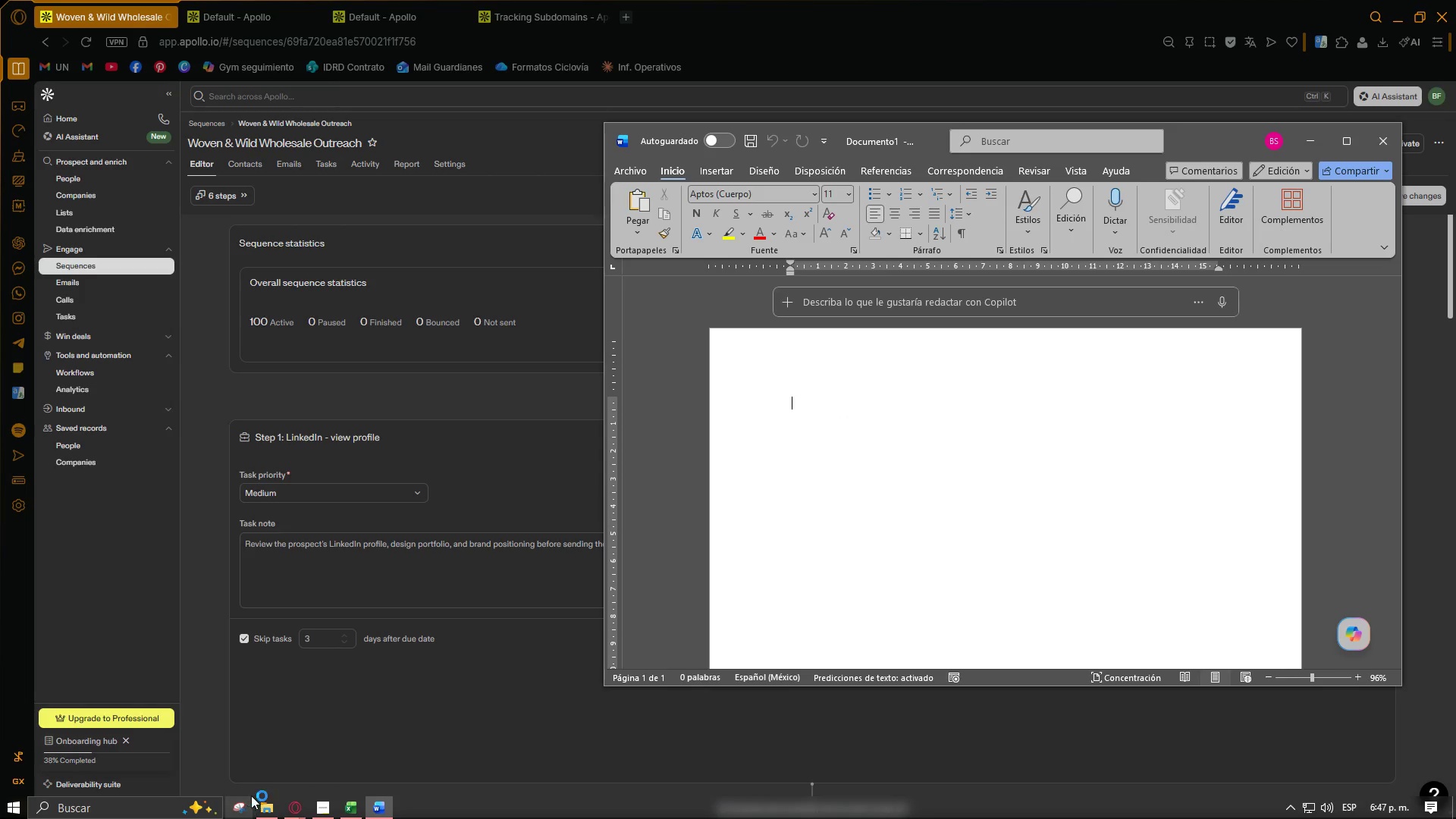 
left_click([202, 570])
 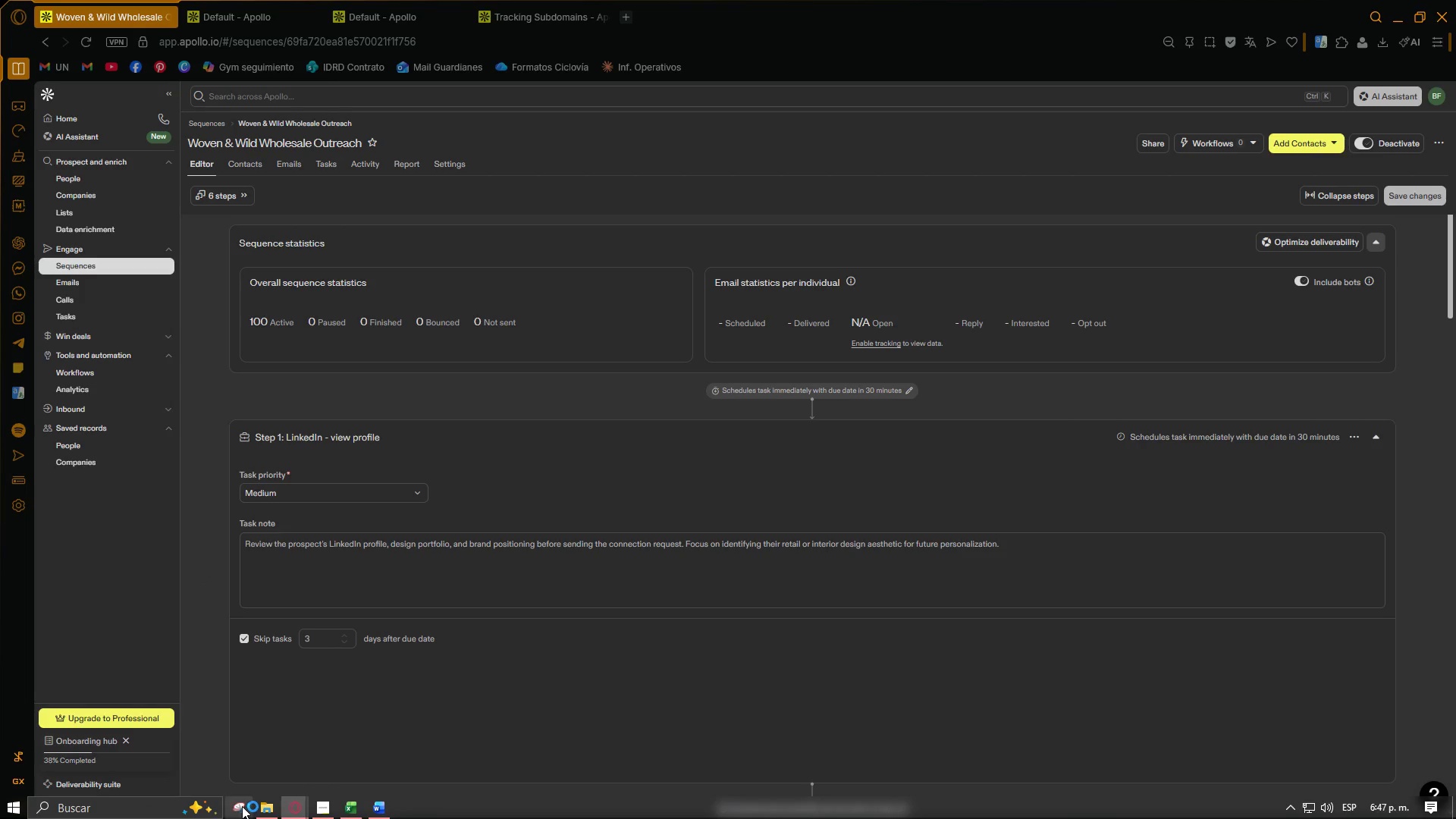 
left_click([244, 808])
 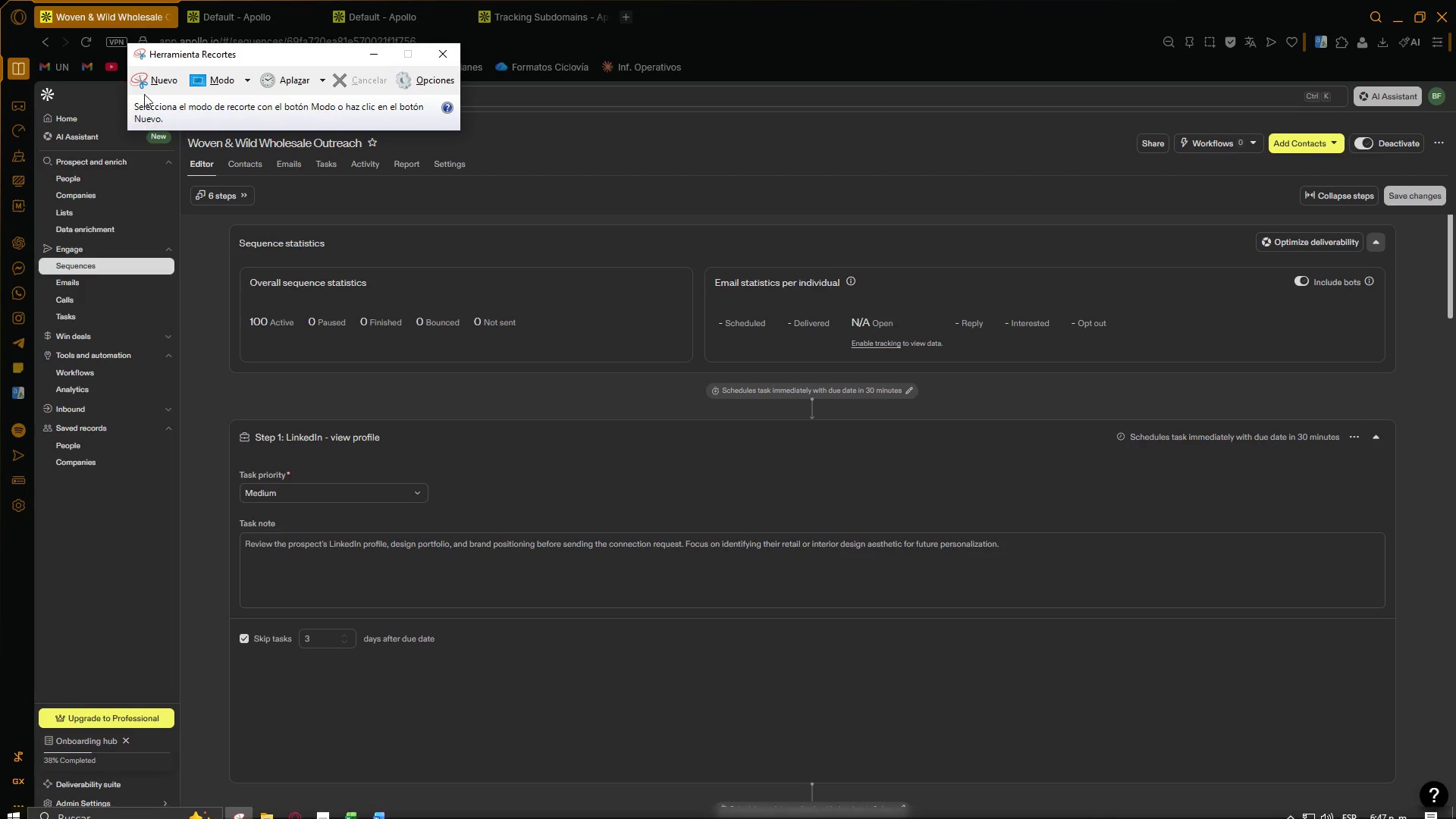 
left_click([161, 74])
 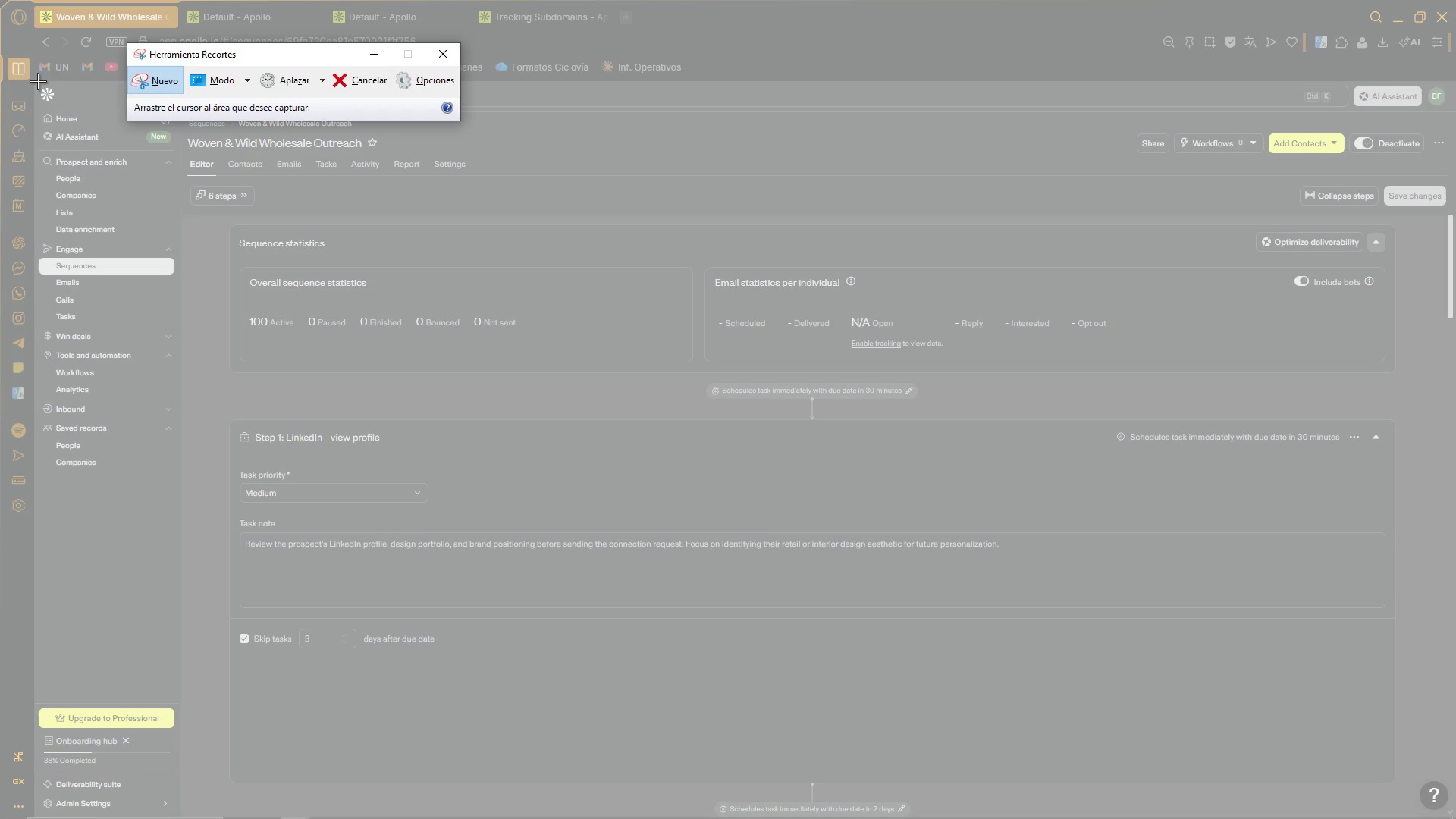 
left_click_drag(start_coordinate=[36, 82], to_coordinate=[1448, 806])
 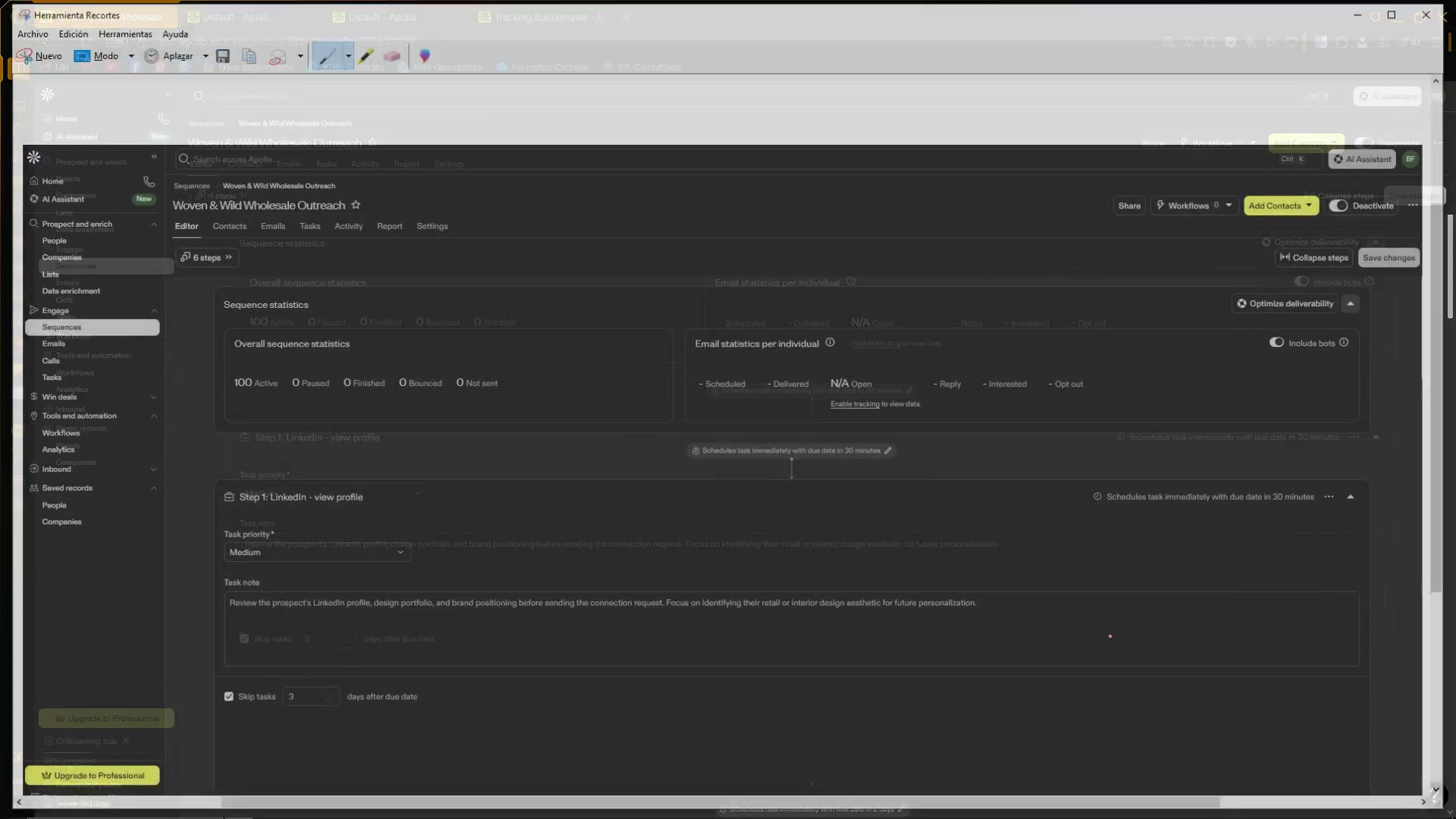 
key(Control+C)
 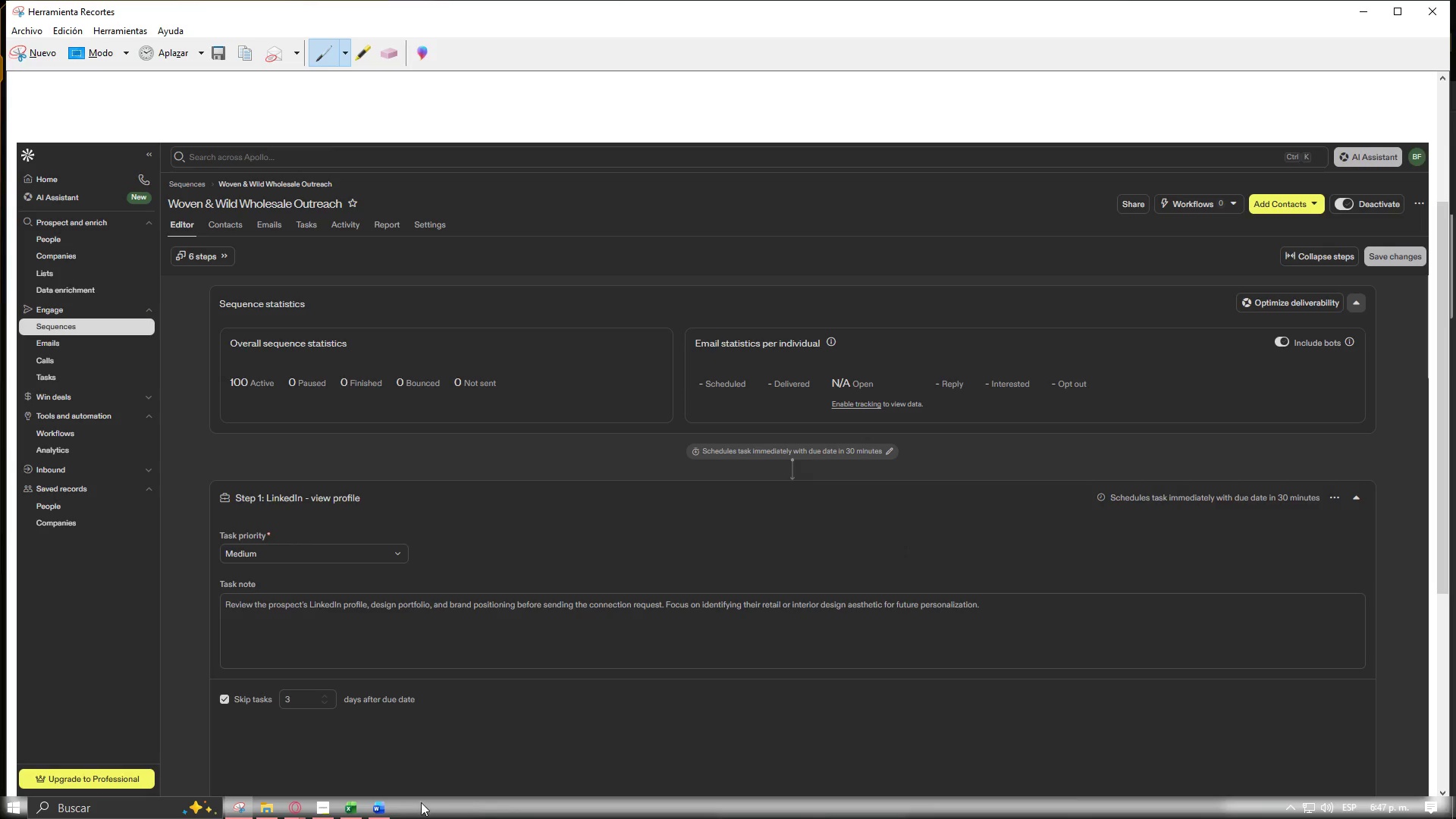 
left_click([380, 808])
 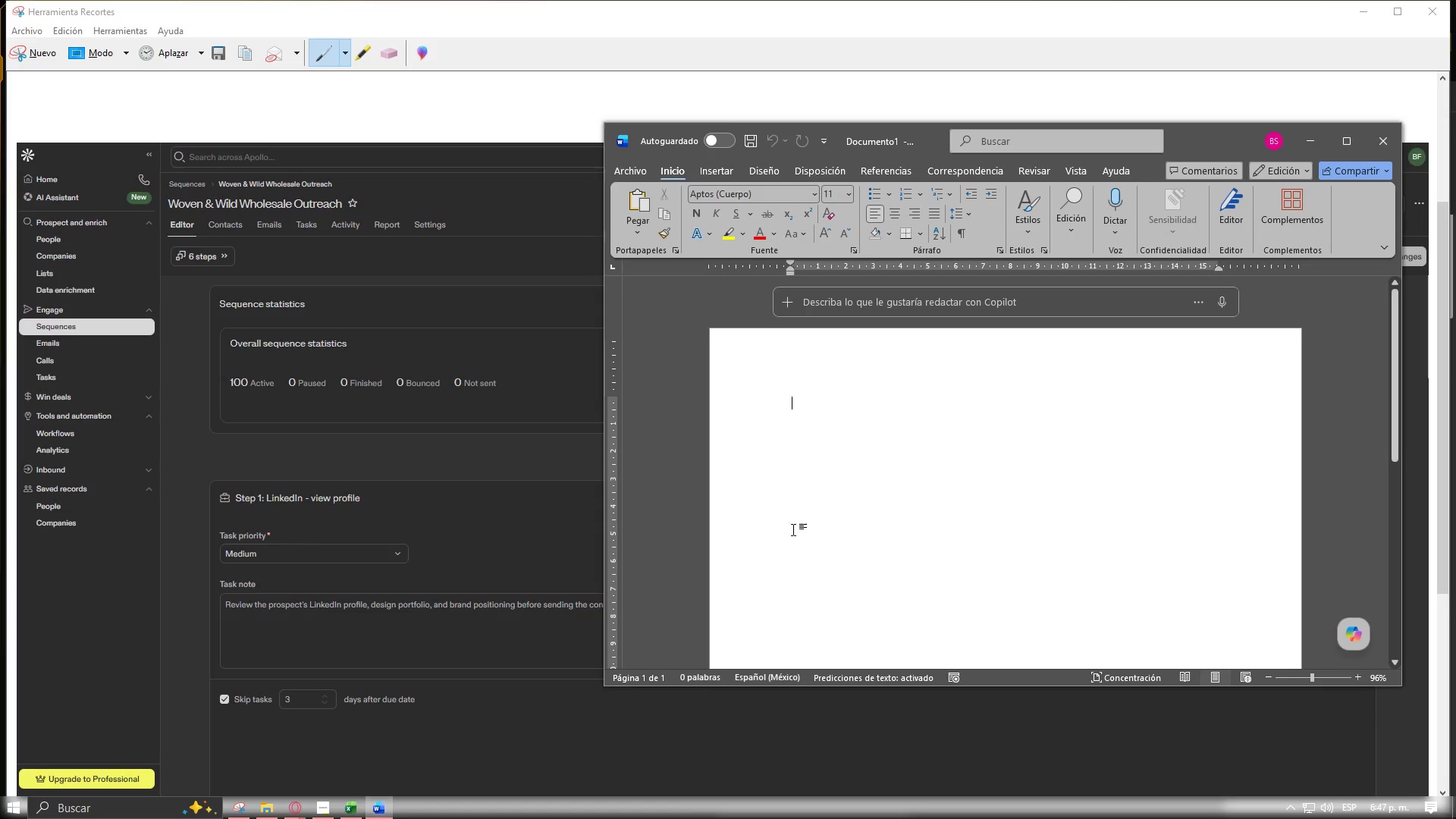 
key(Control+ControlLeft)
 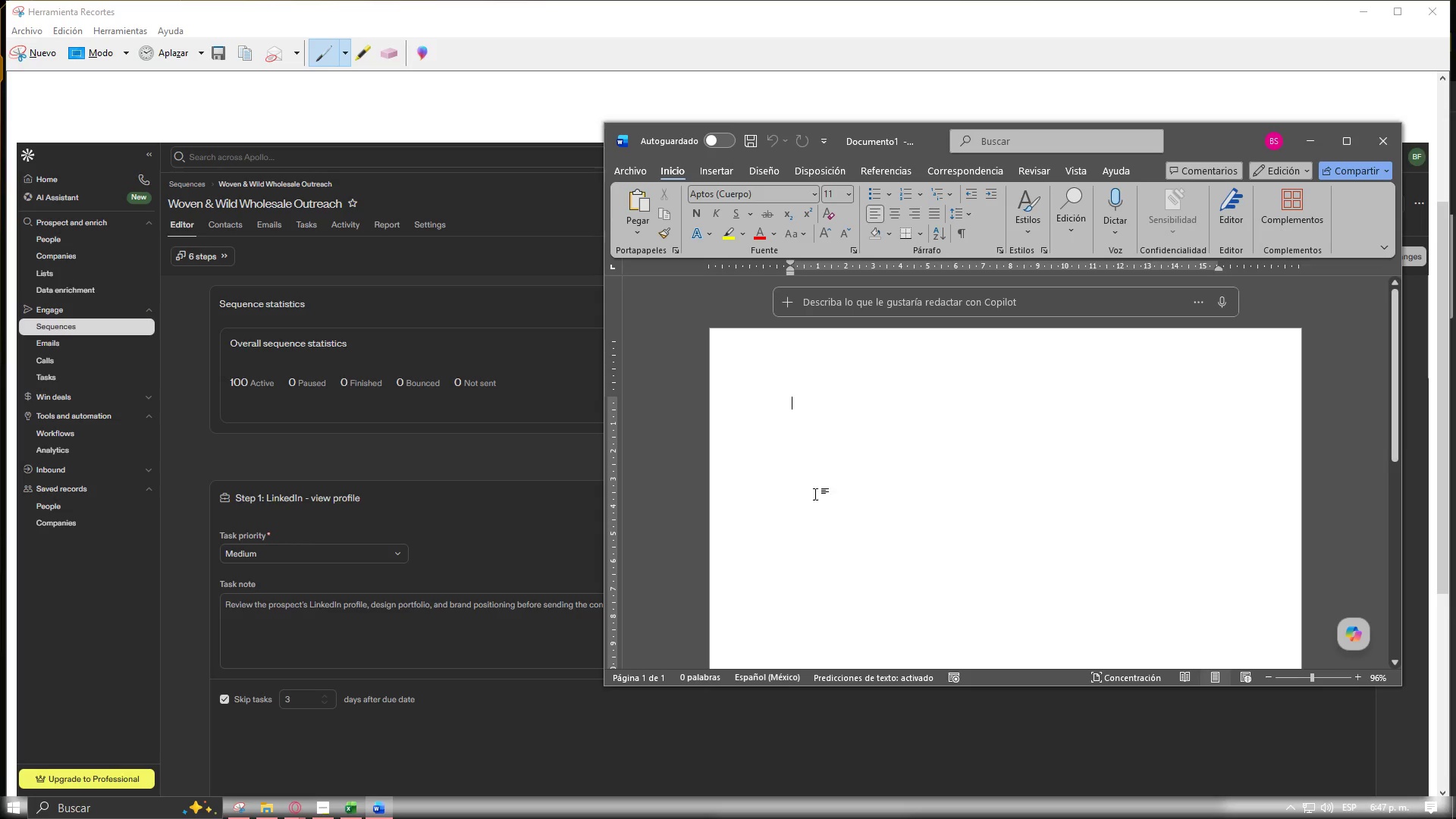 
key(Control+V)
 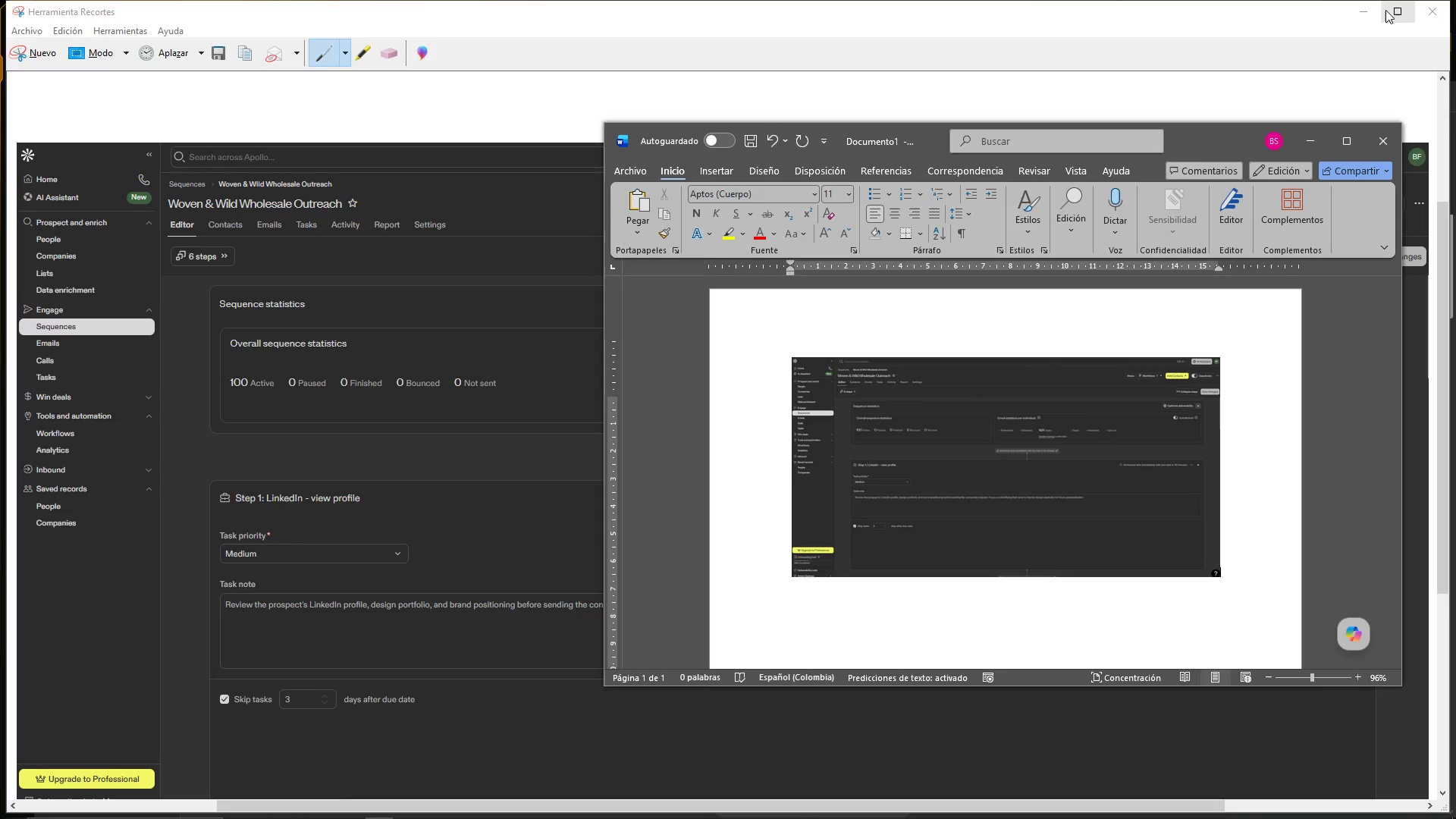 
left_click([1363, 3])
 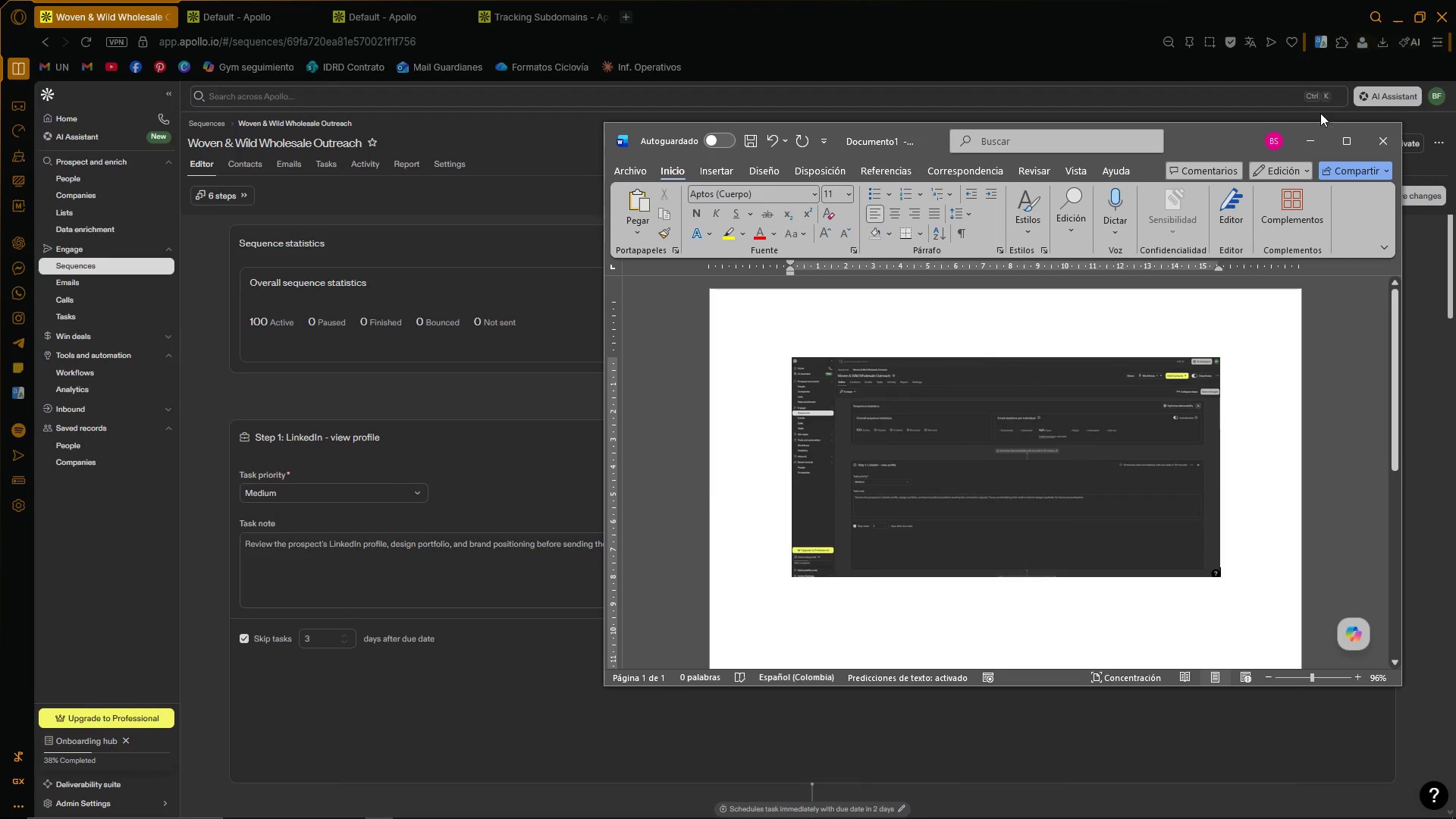 
left_click([1315, 145])
 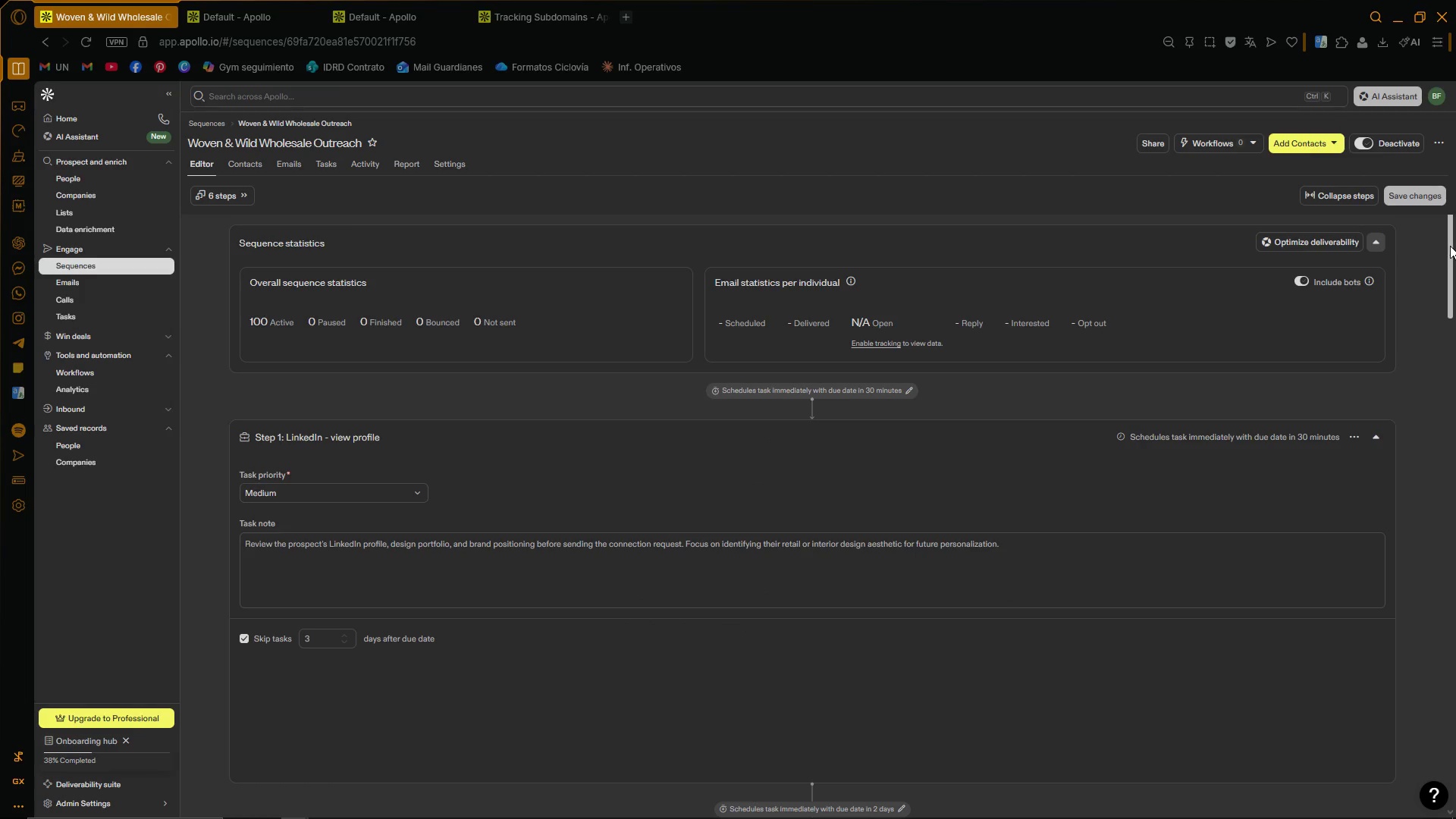 
left_click_drag(start_coordinate=[1450, 246], to_coordinate=[1455, 356])
 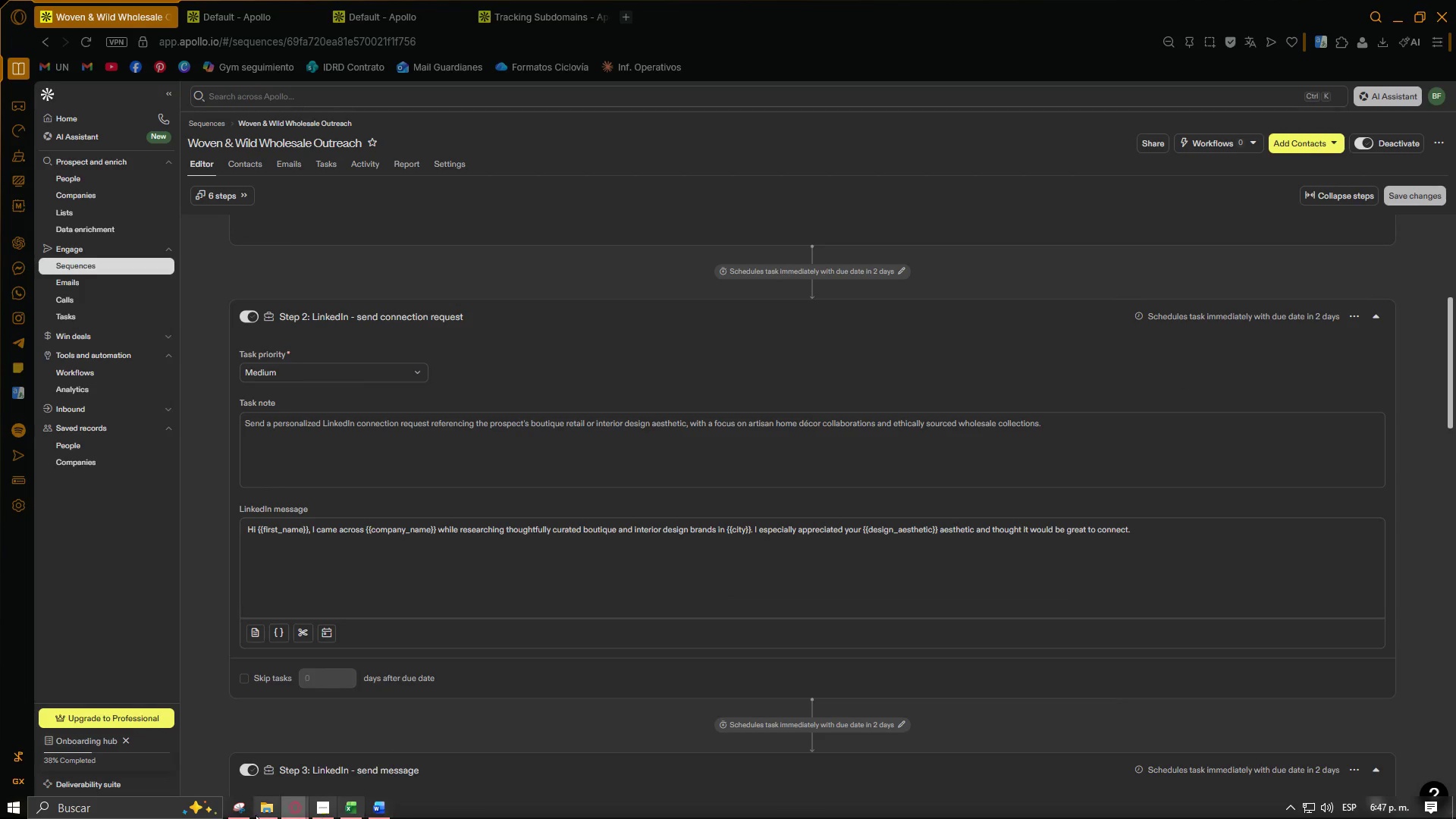 
left_click([237, 814])
 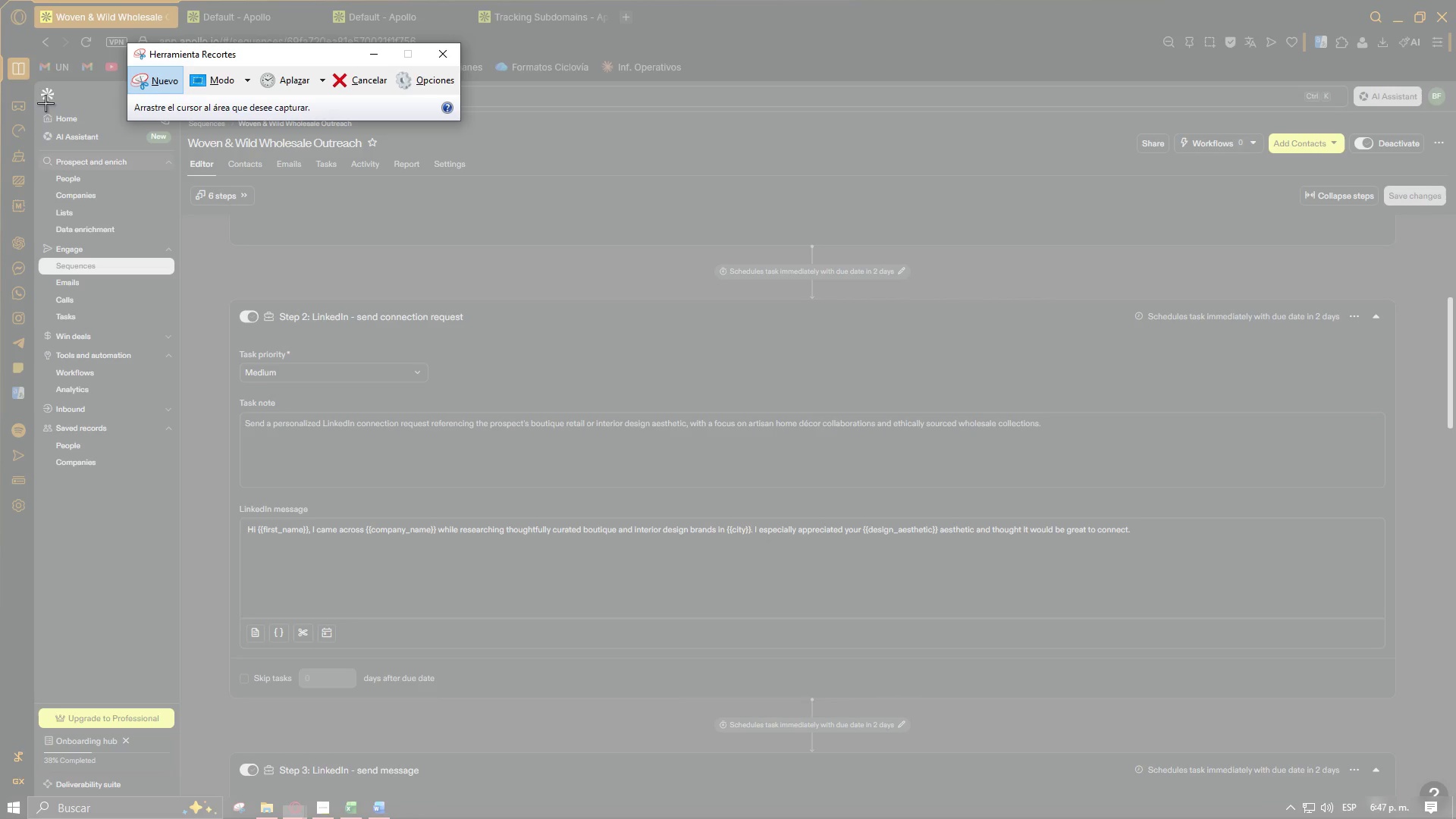 
left_click_drag(start_coordinate=[39, 82], to_coordinate=[1445, 795])
 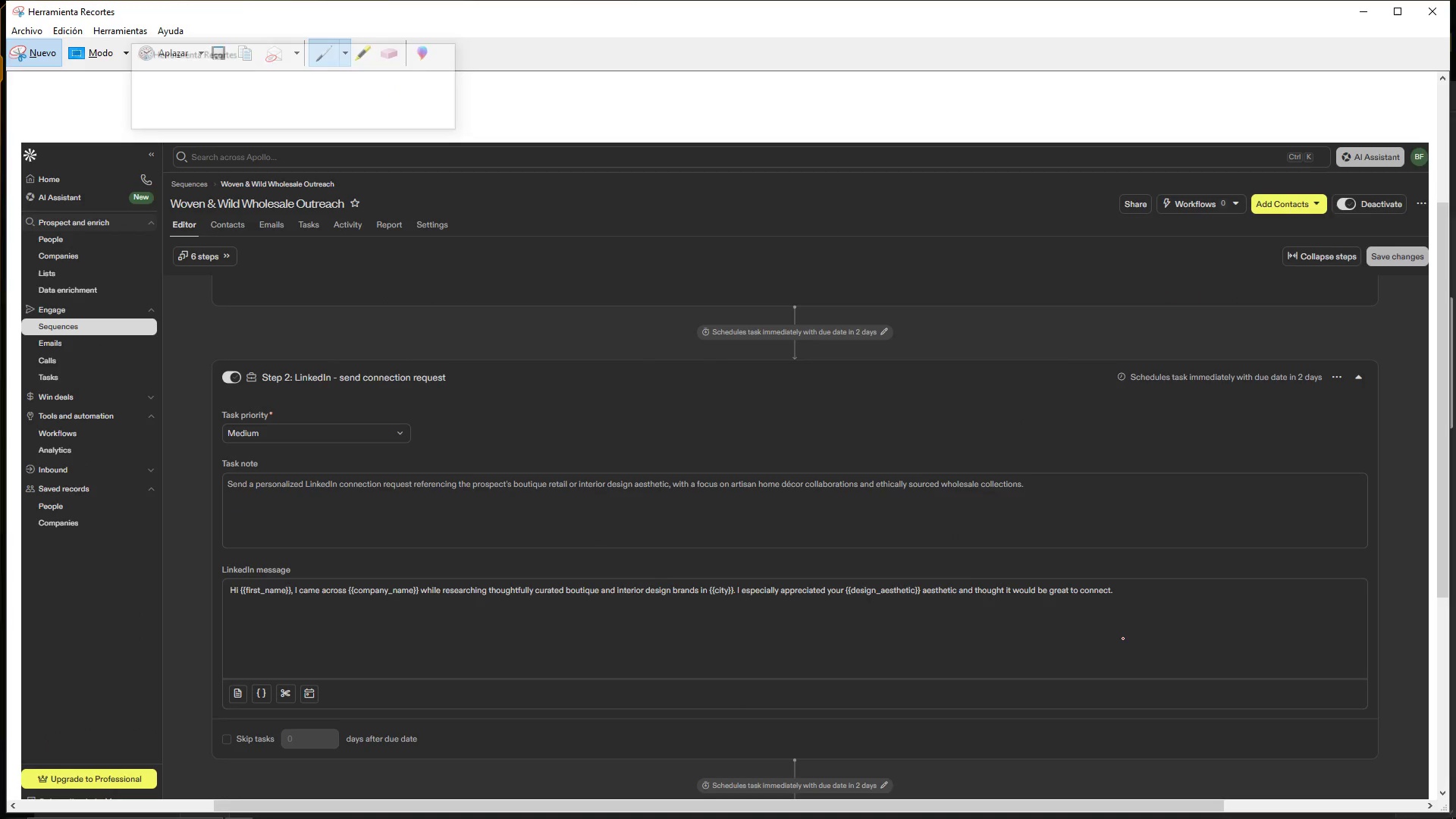 
key(Control+ControlLeft)
 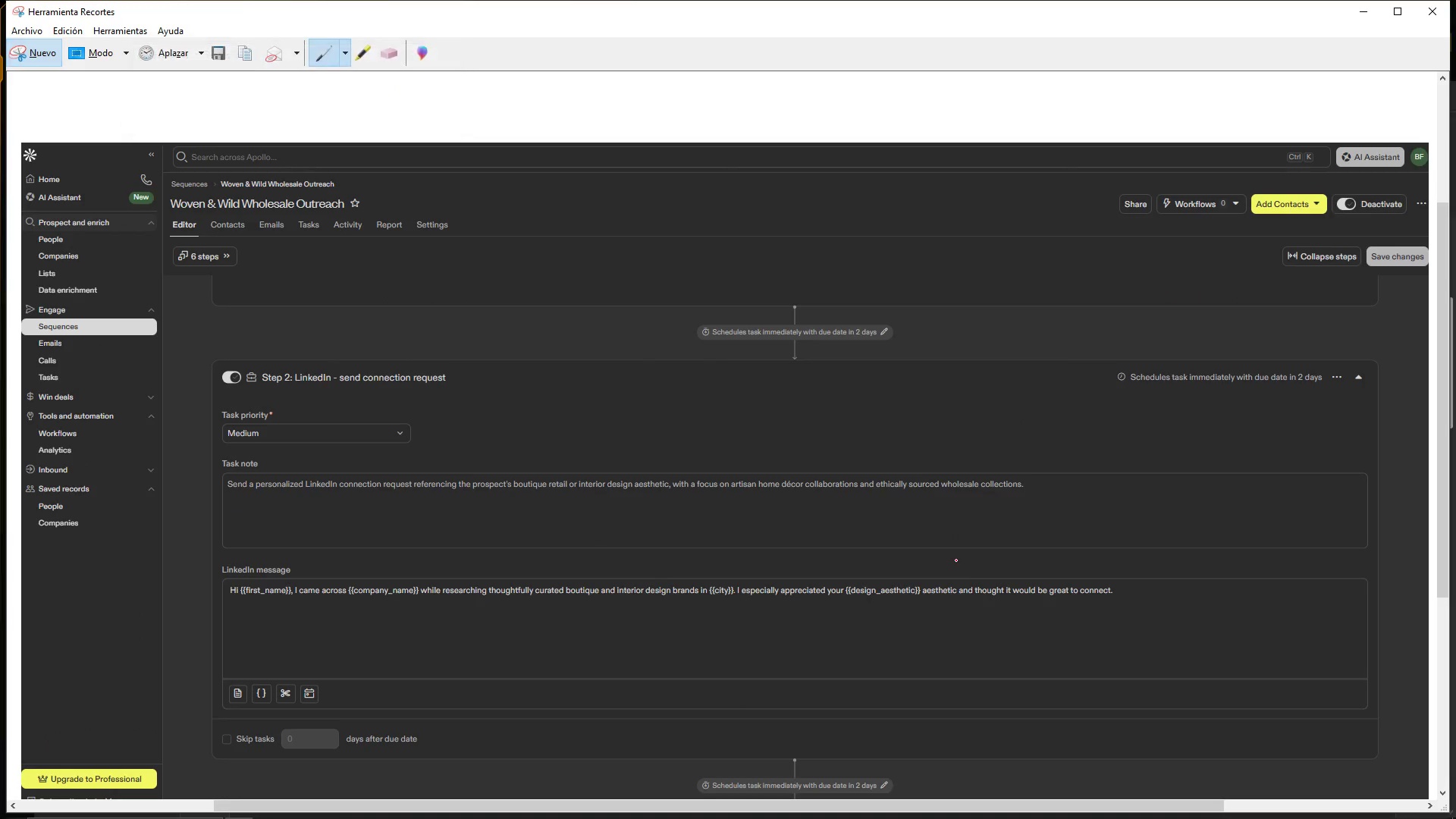 
key(Control+C)
 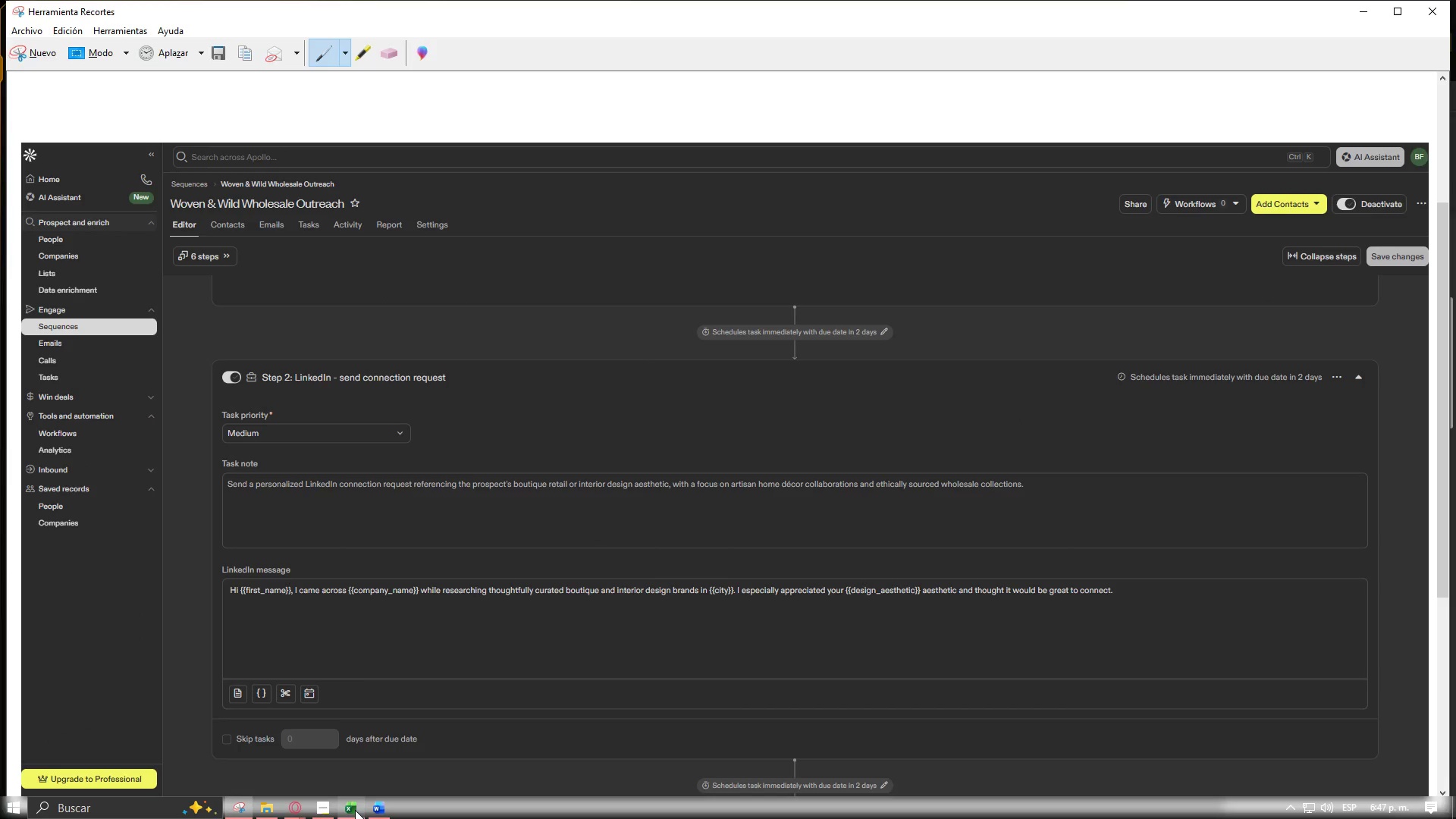 
left_click([378, 814])
 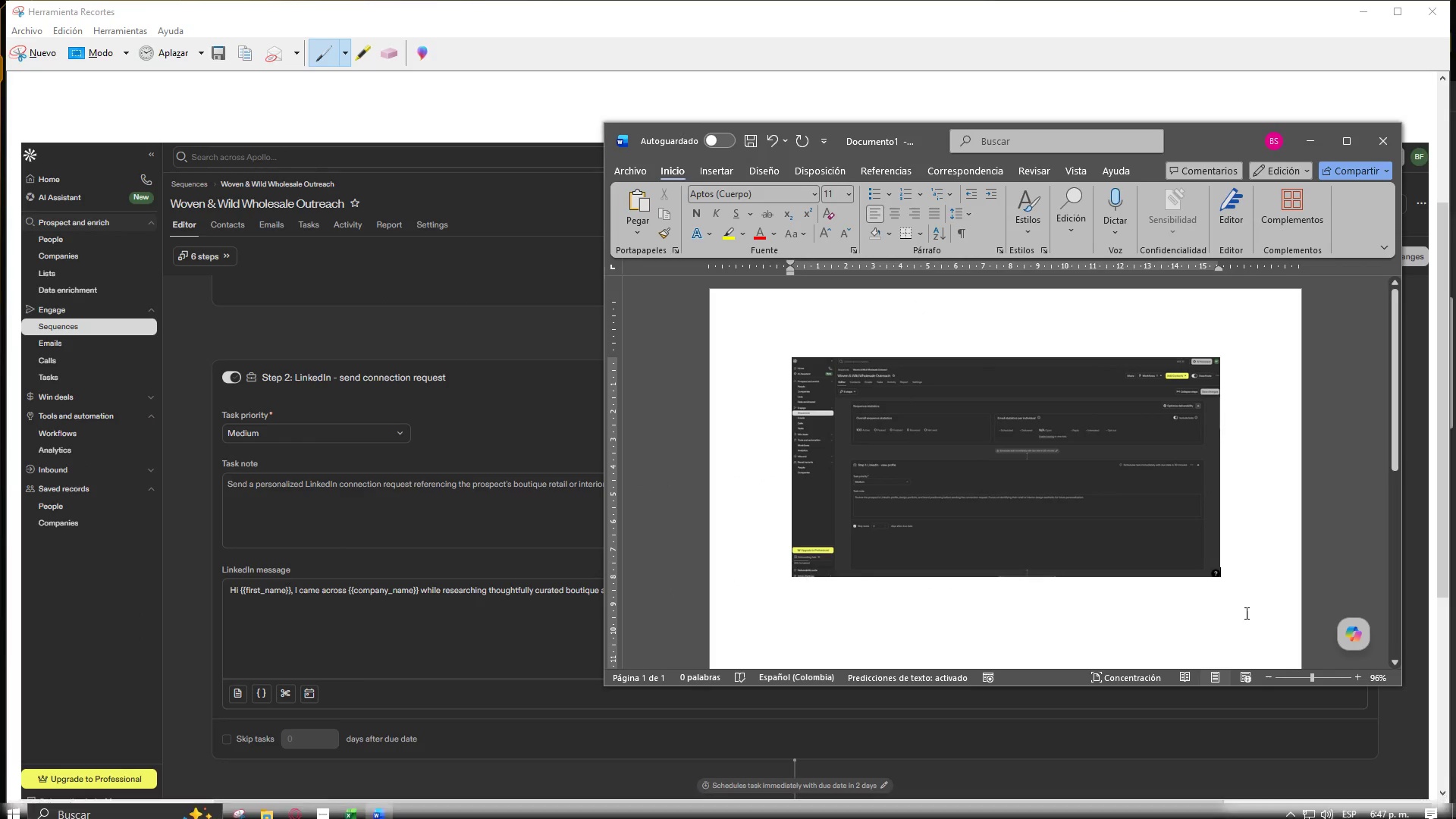 
left_click([1254, 582])
 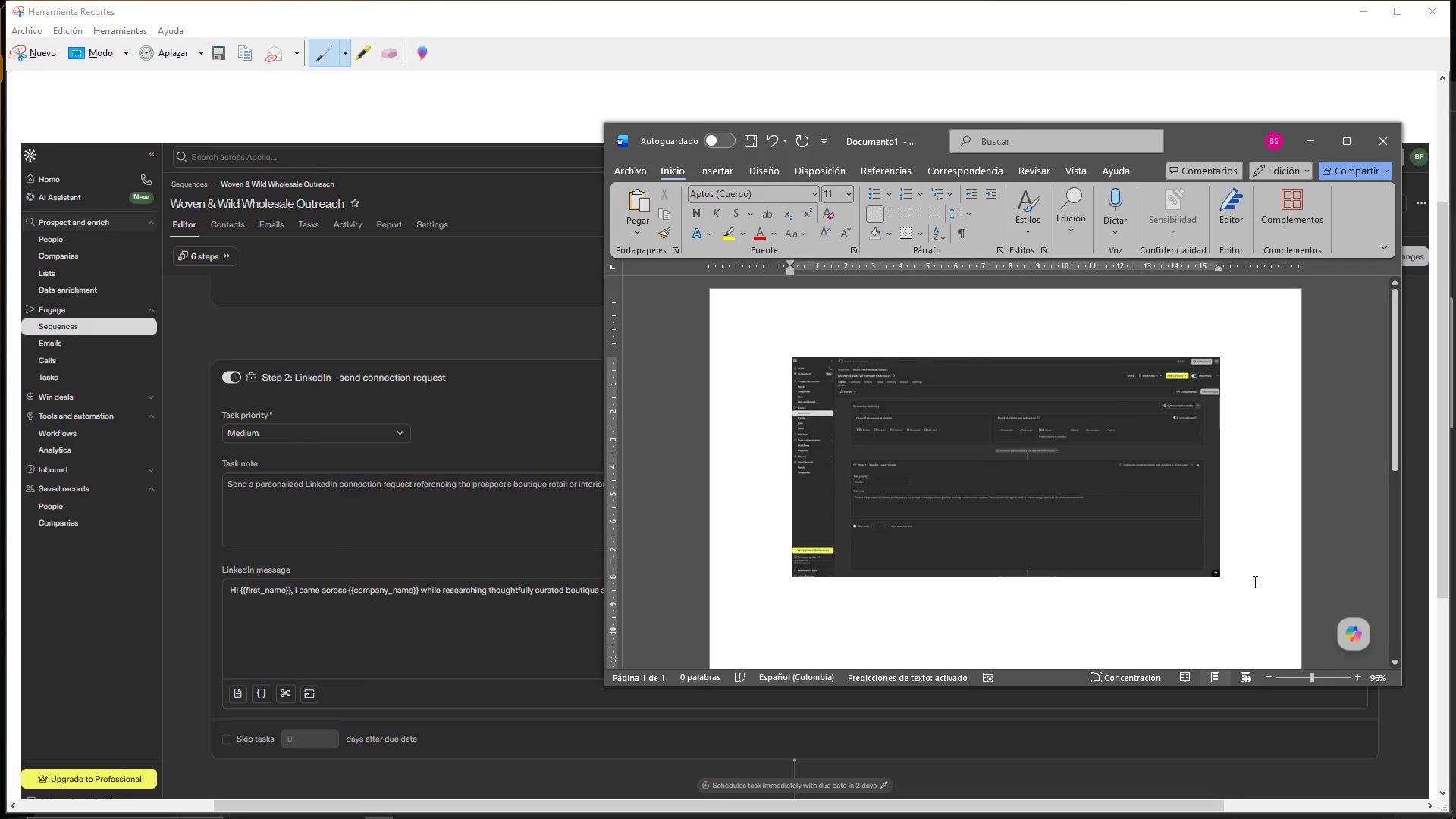 
key(Control+ControlLeft)
 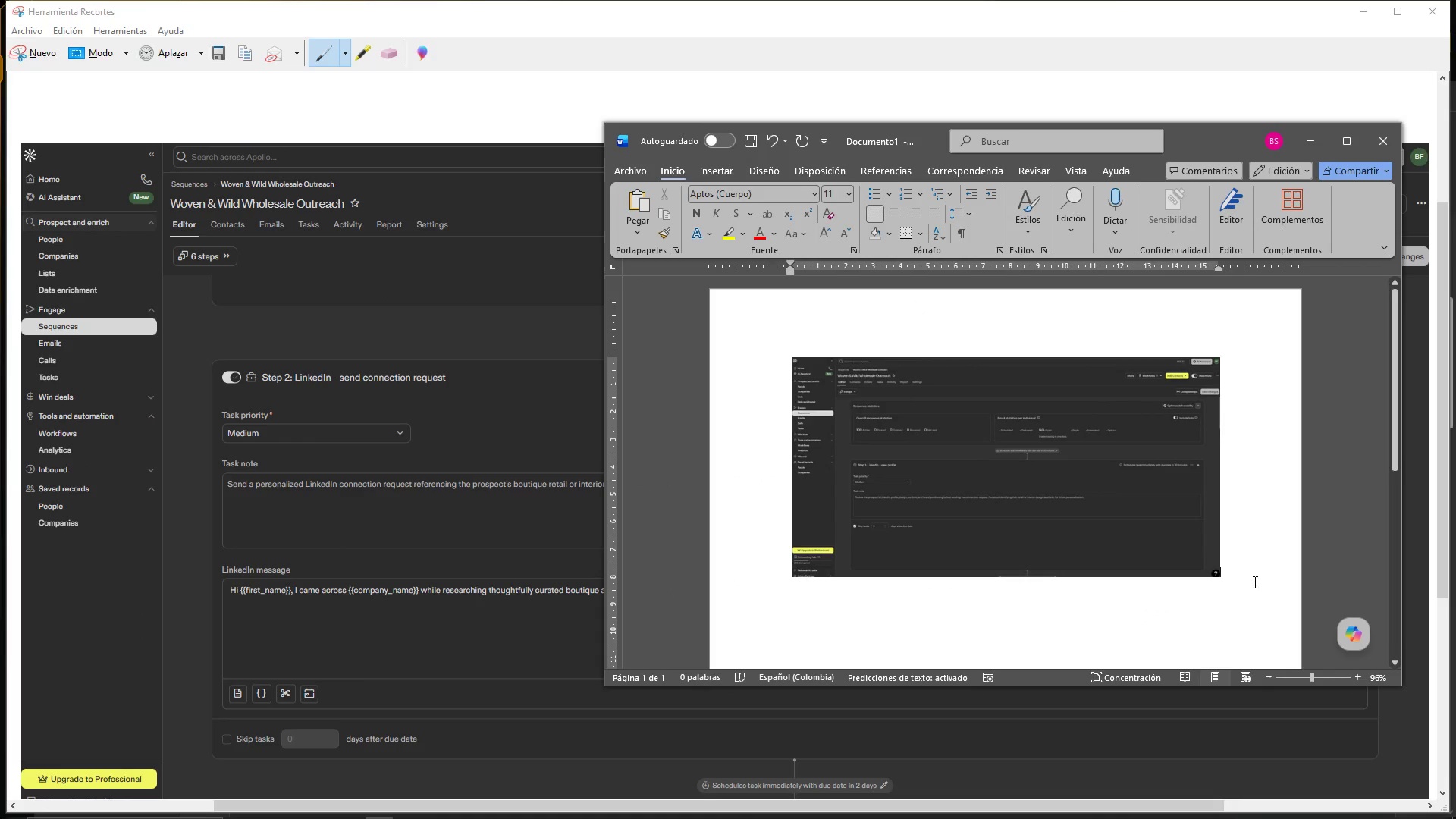 
key(Control+V)
 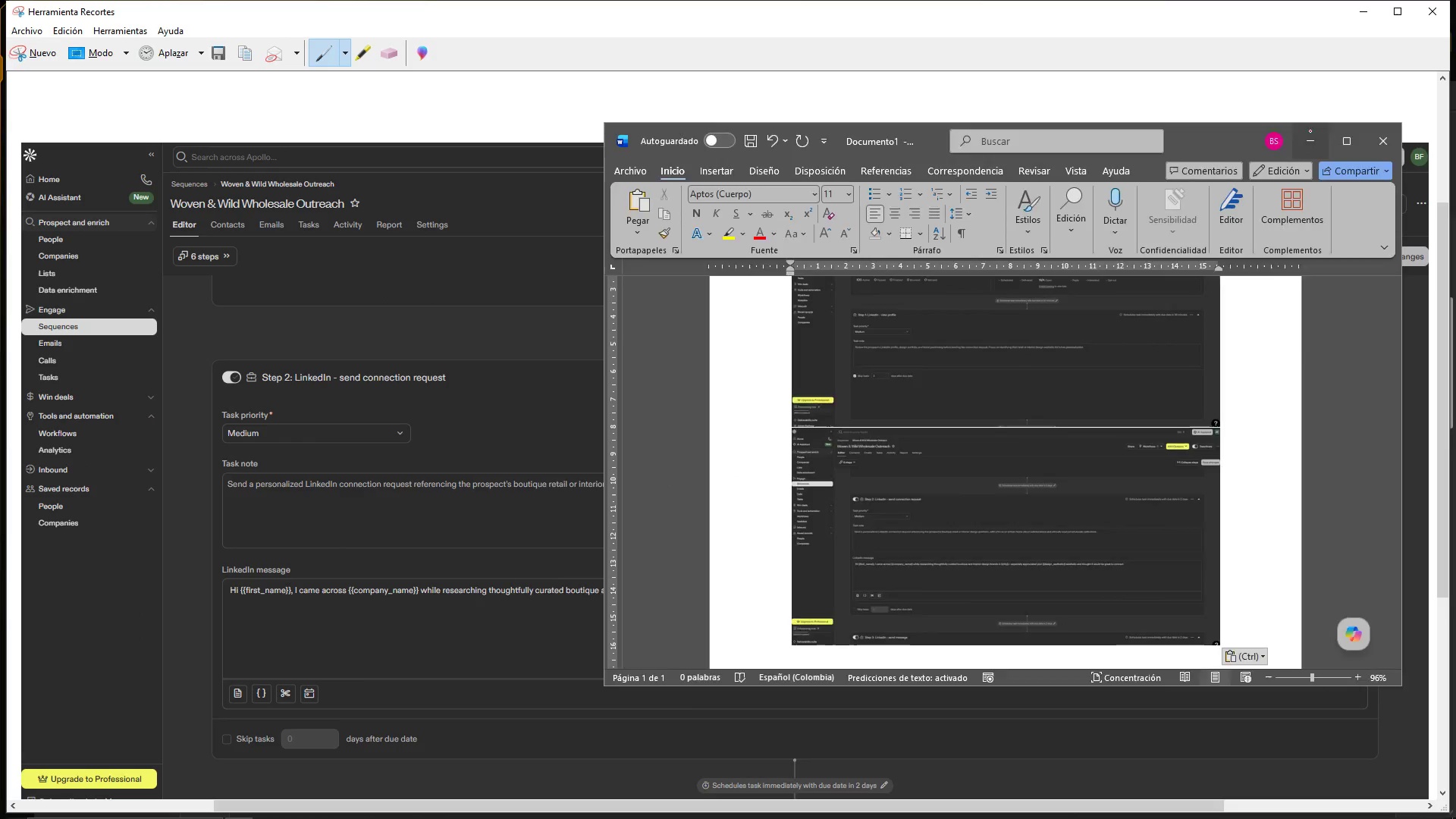 
double_click([1357, 17])
 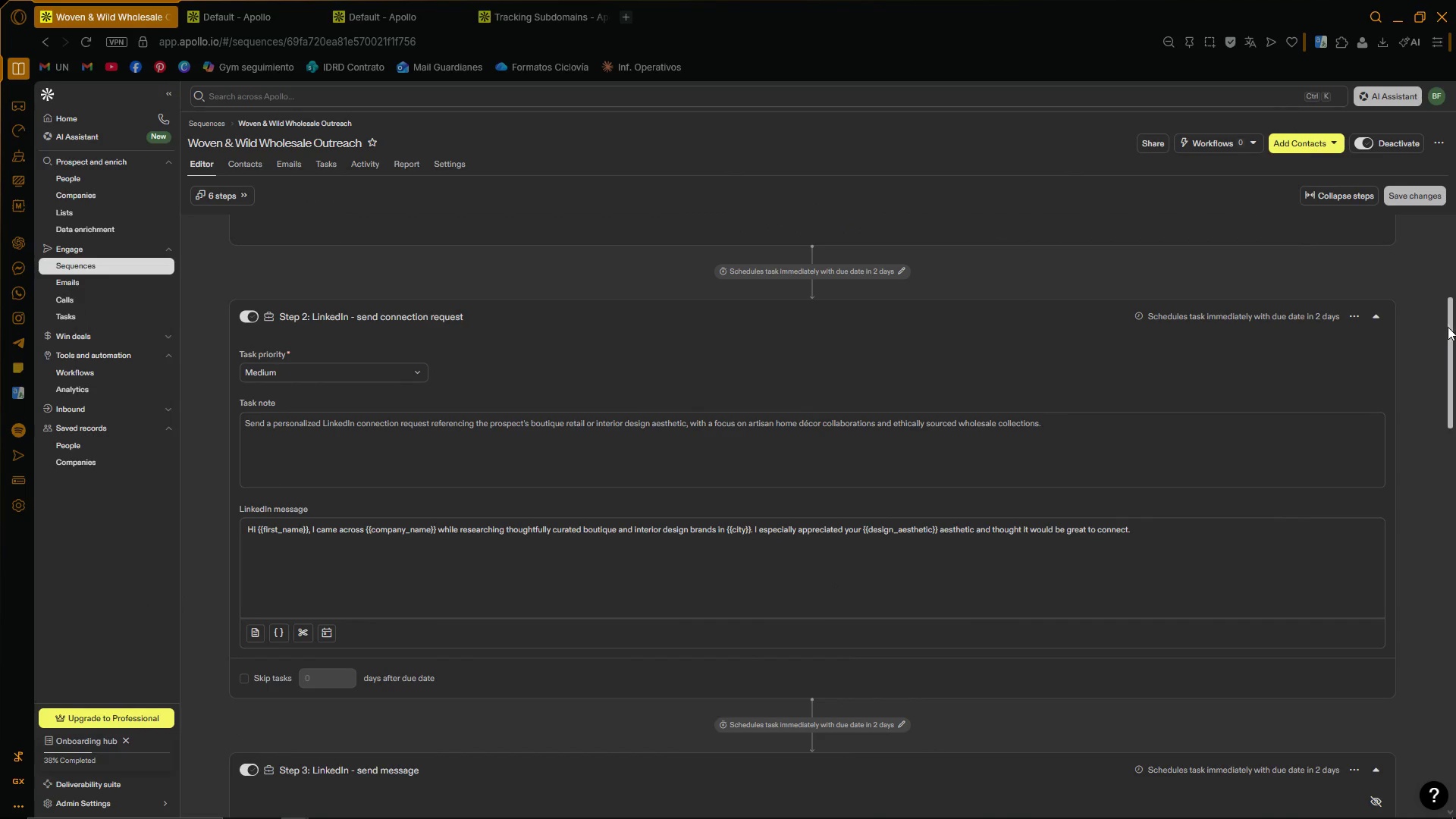 
left_click_drag(start_coordinate=[1449, 327], to_coordinate=[1454, 417])
 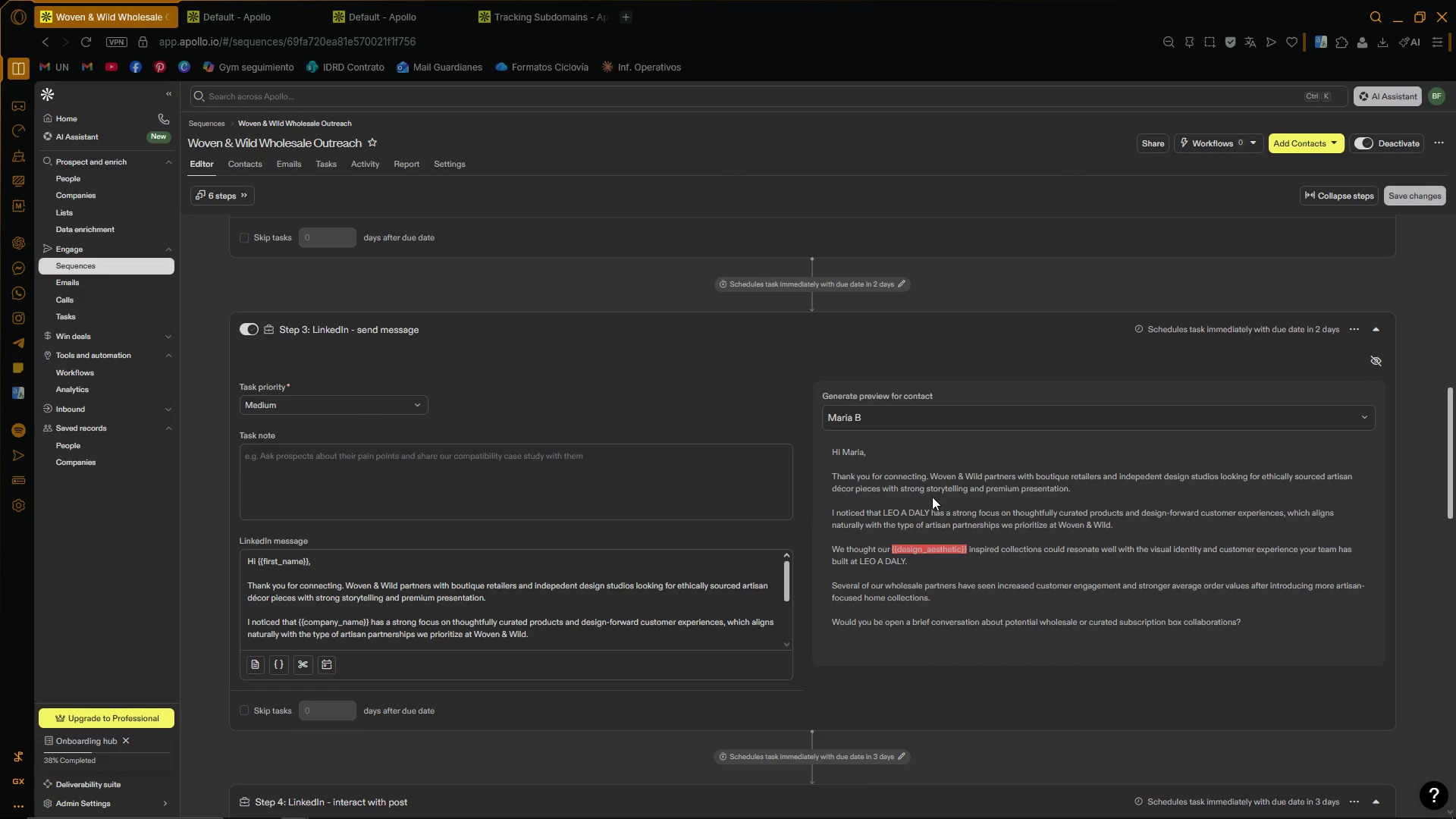 
left_click([905, 422])
 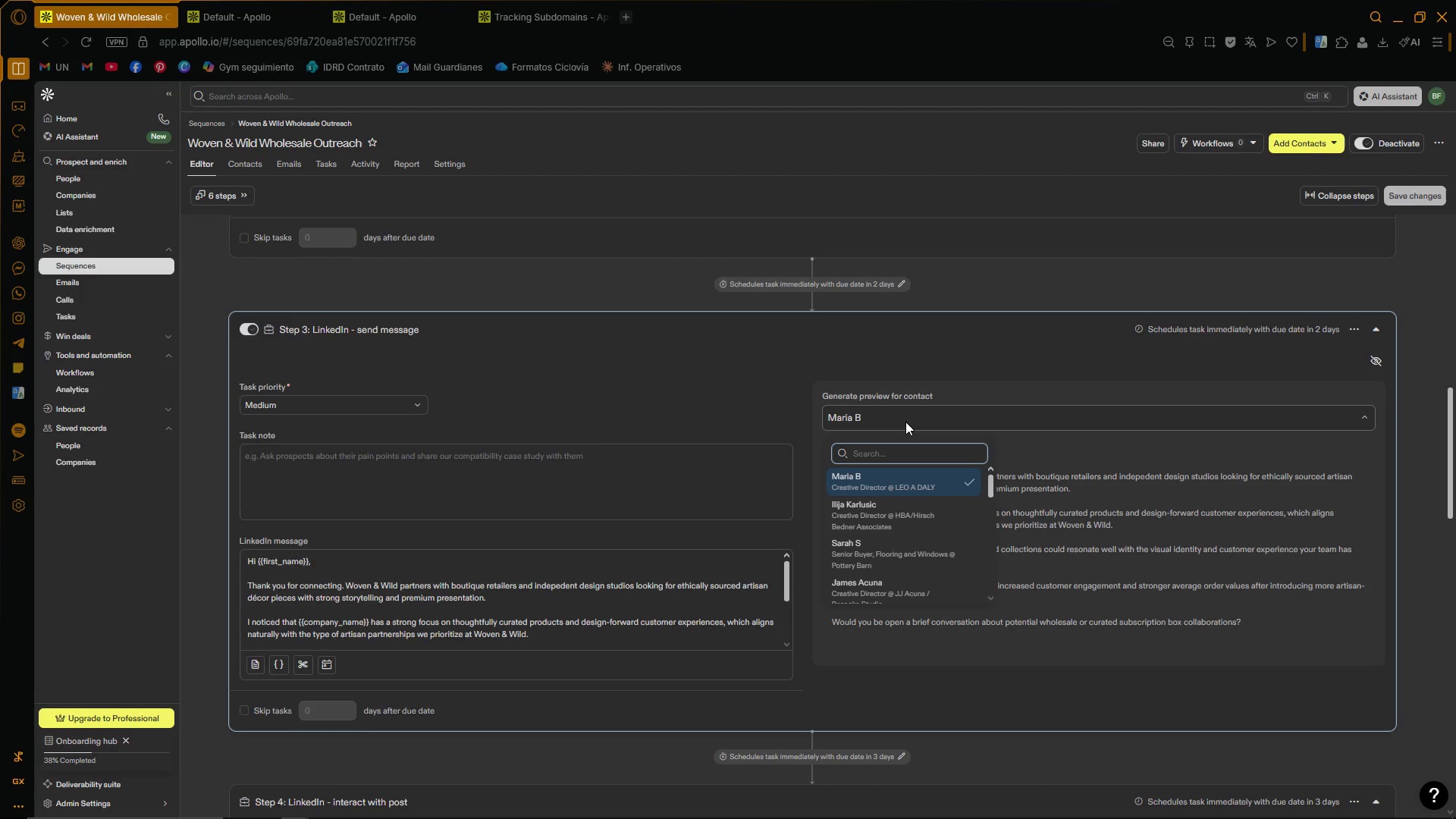 
type(wu)
 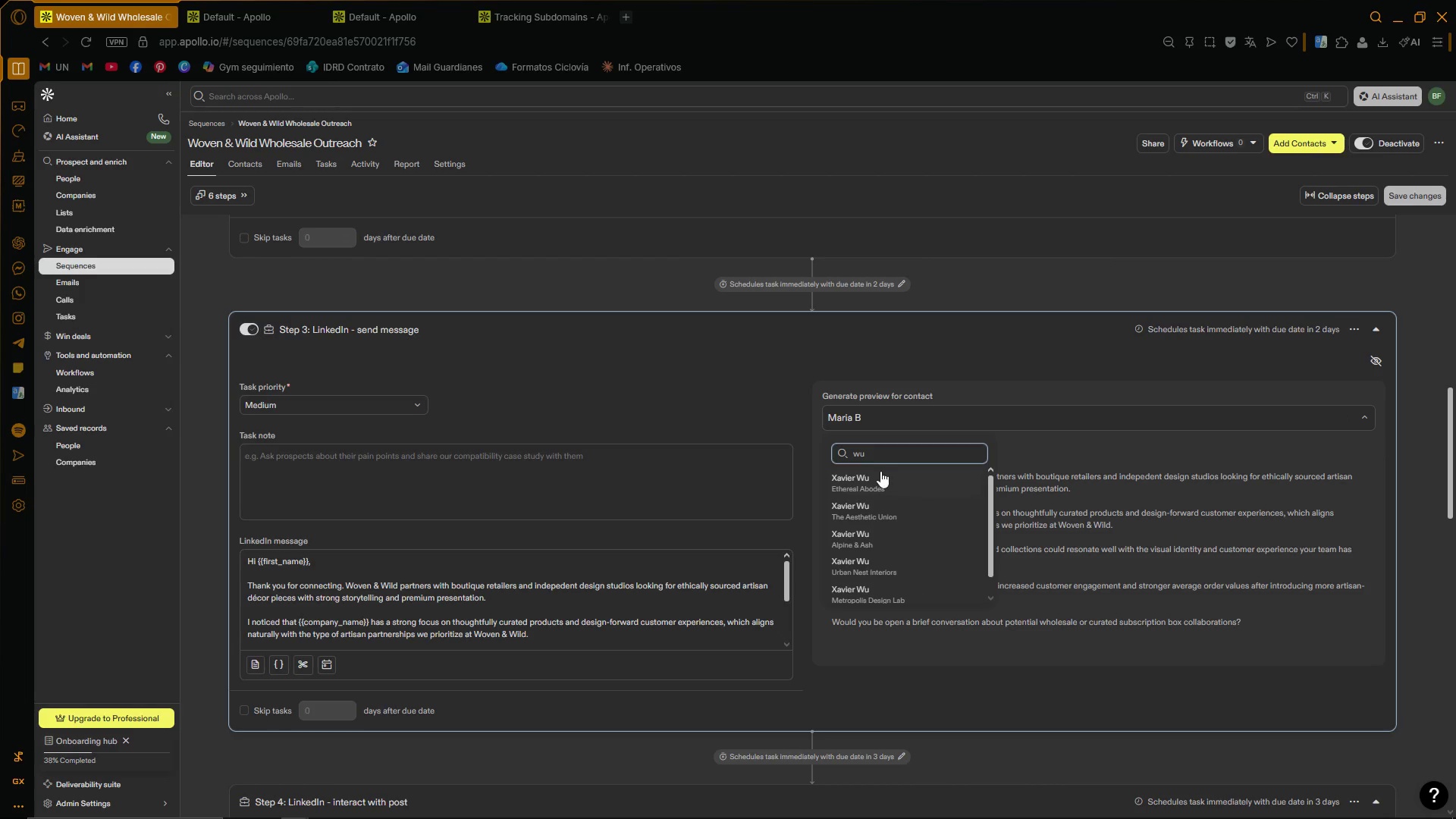 
left_click([880, 475])
 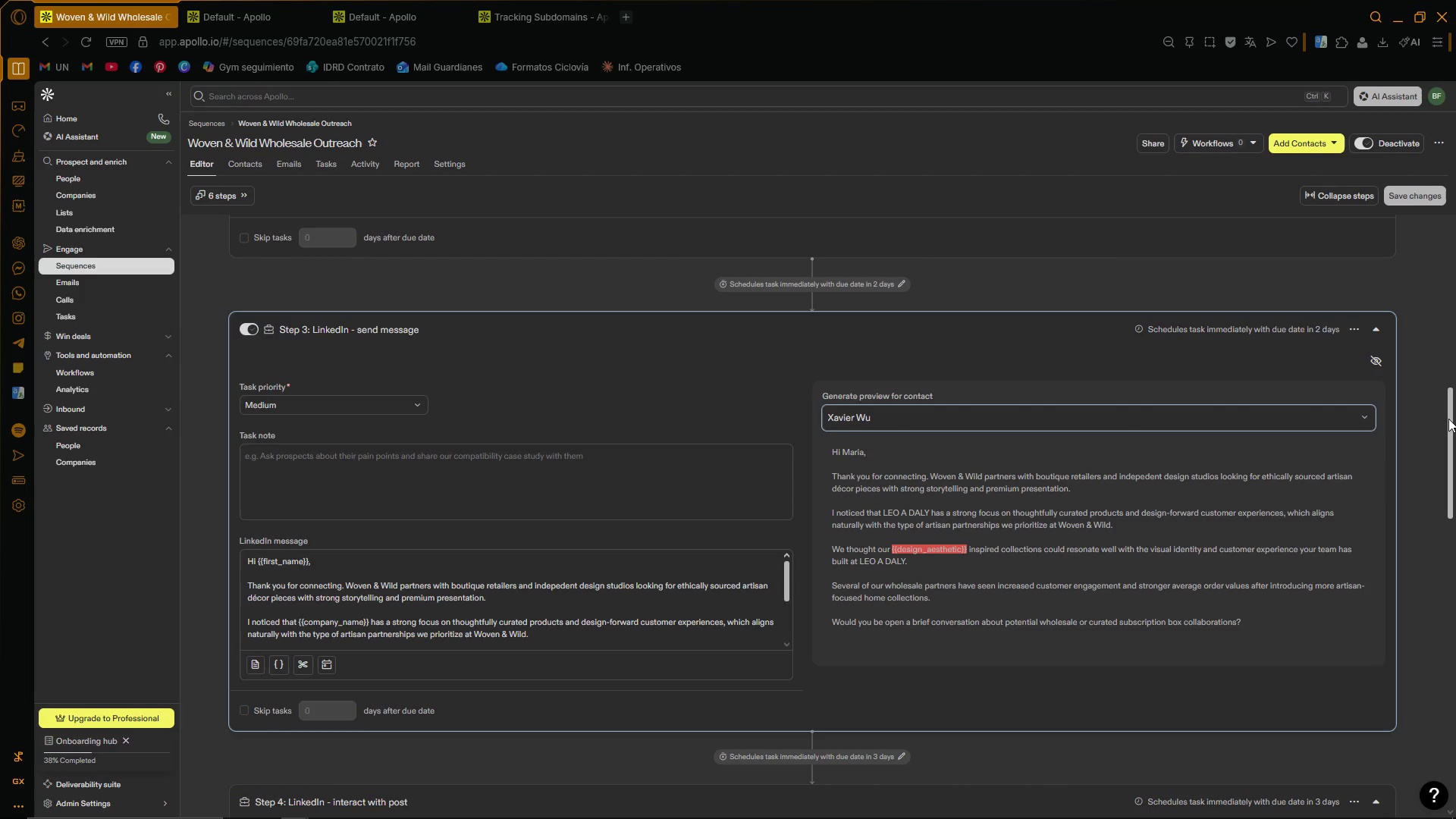 
left_click_drag(start_coordinate=[1449, 419], to_coordinate=[1447, 427])
 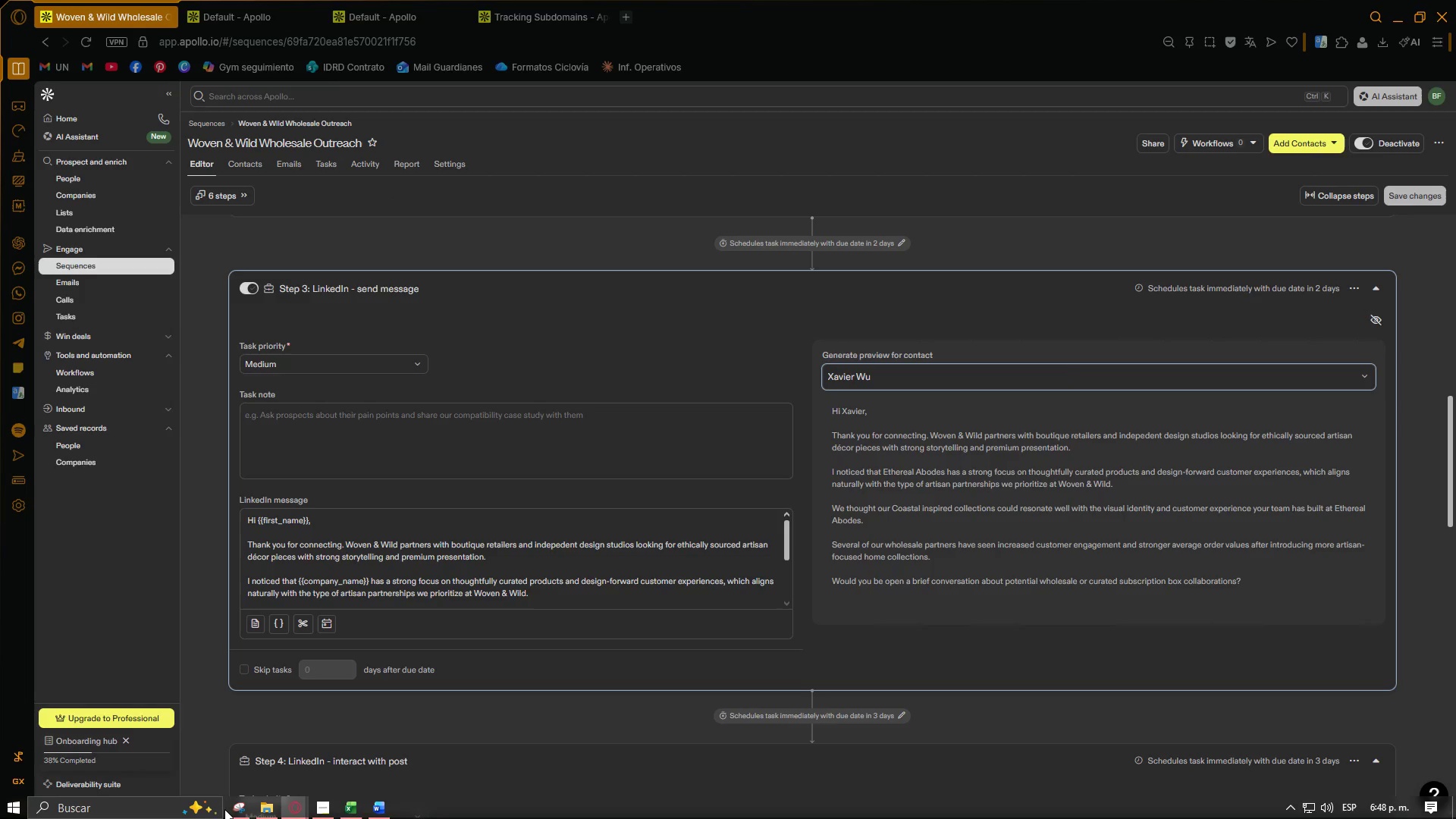 
left_click([241, 807])
 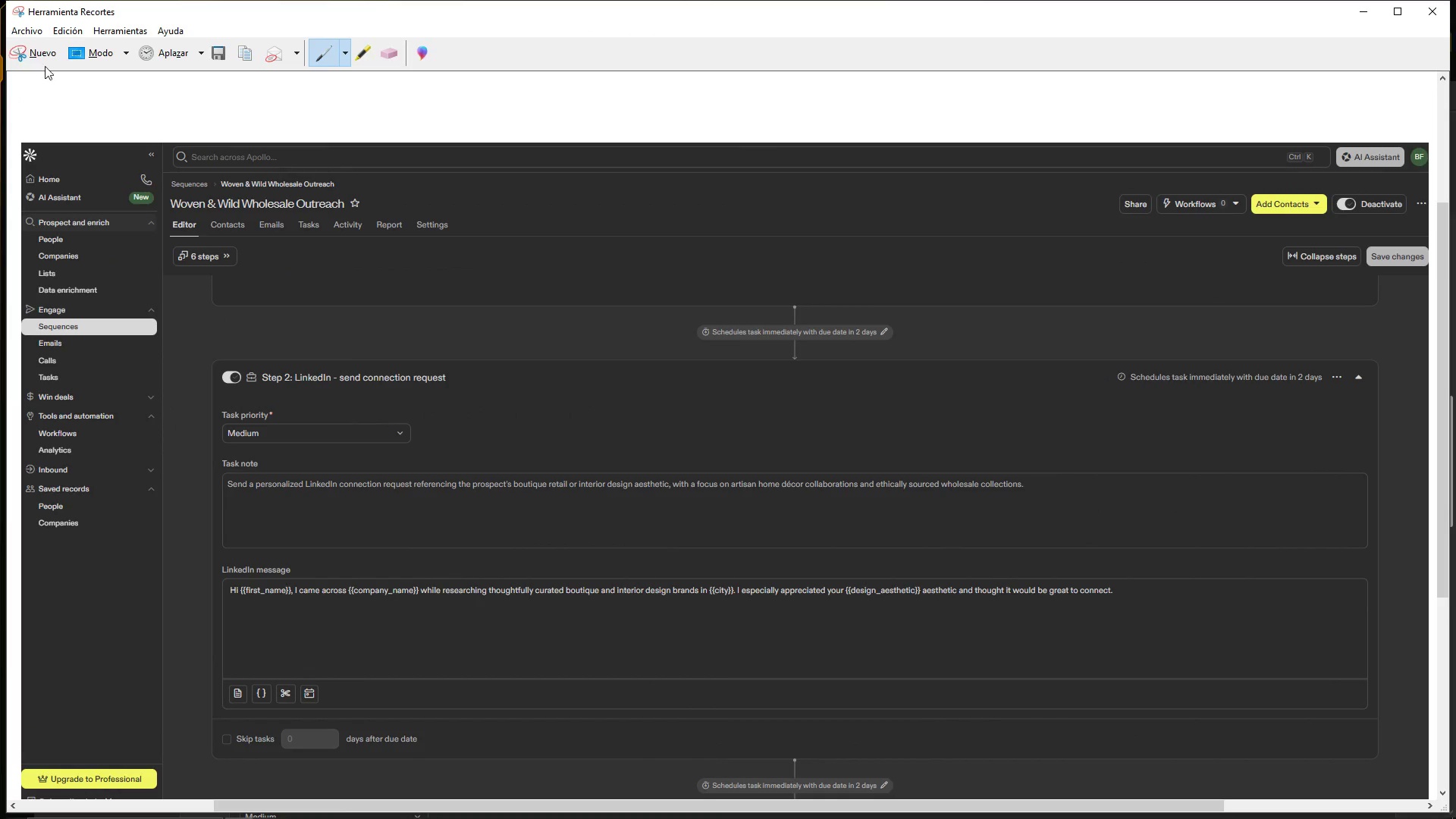 
left_click([45, 49])